 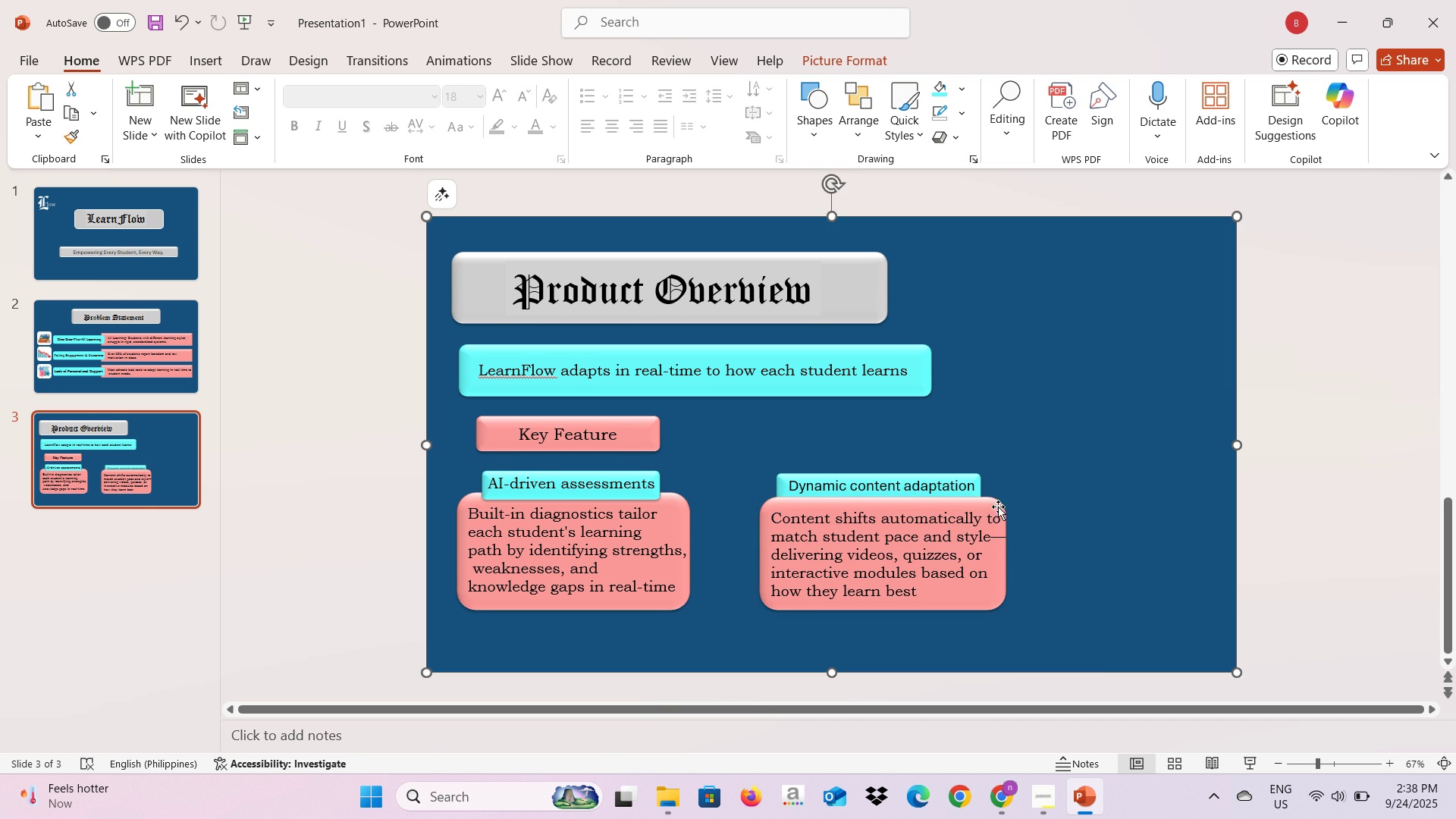 
left_click([974, 479])
 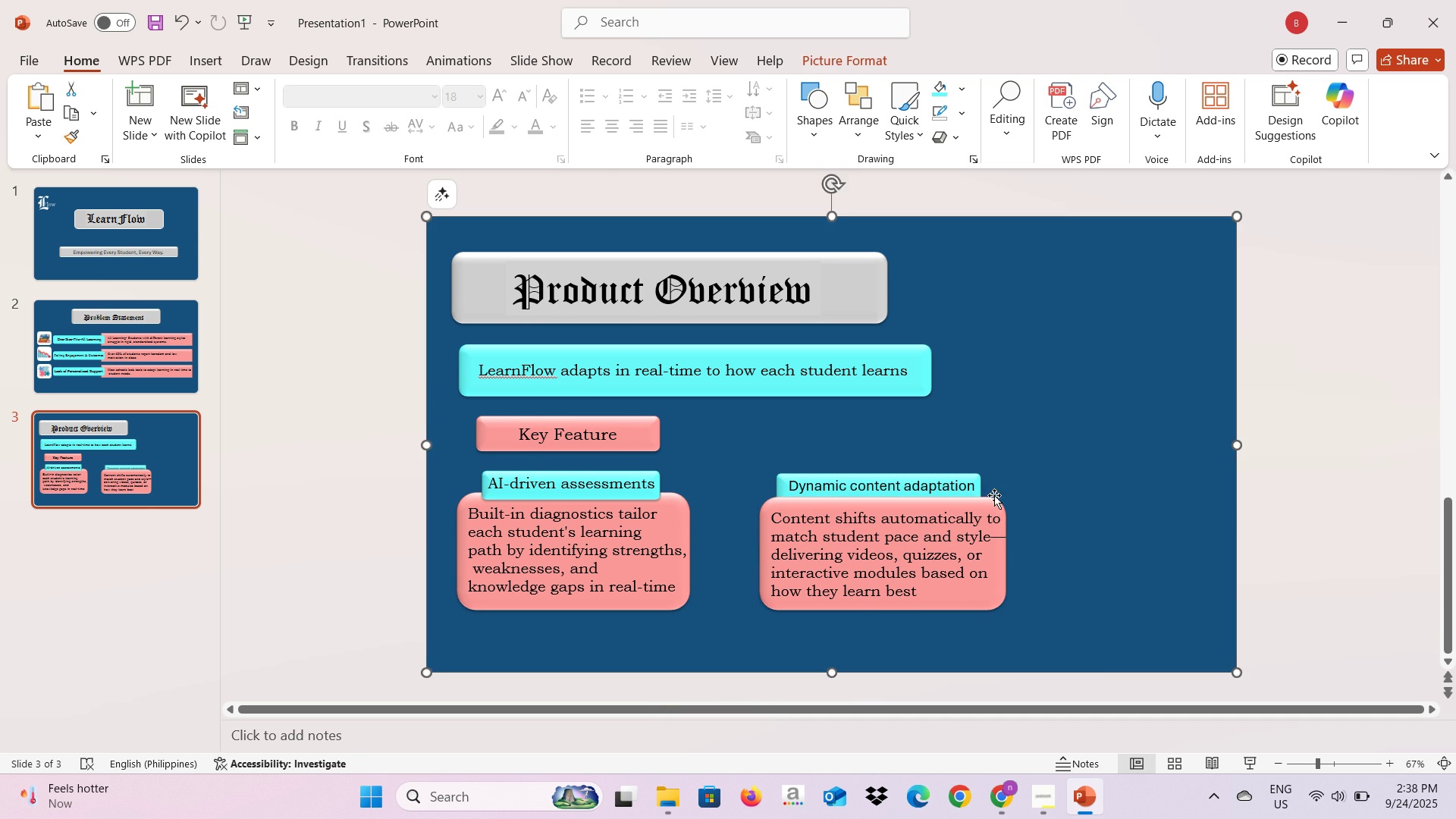 
left_click([1006, 491])
 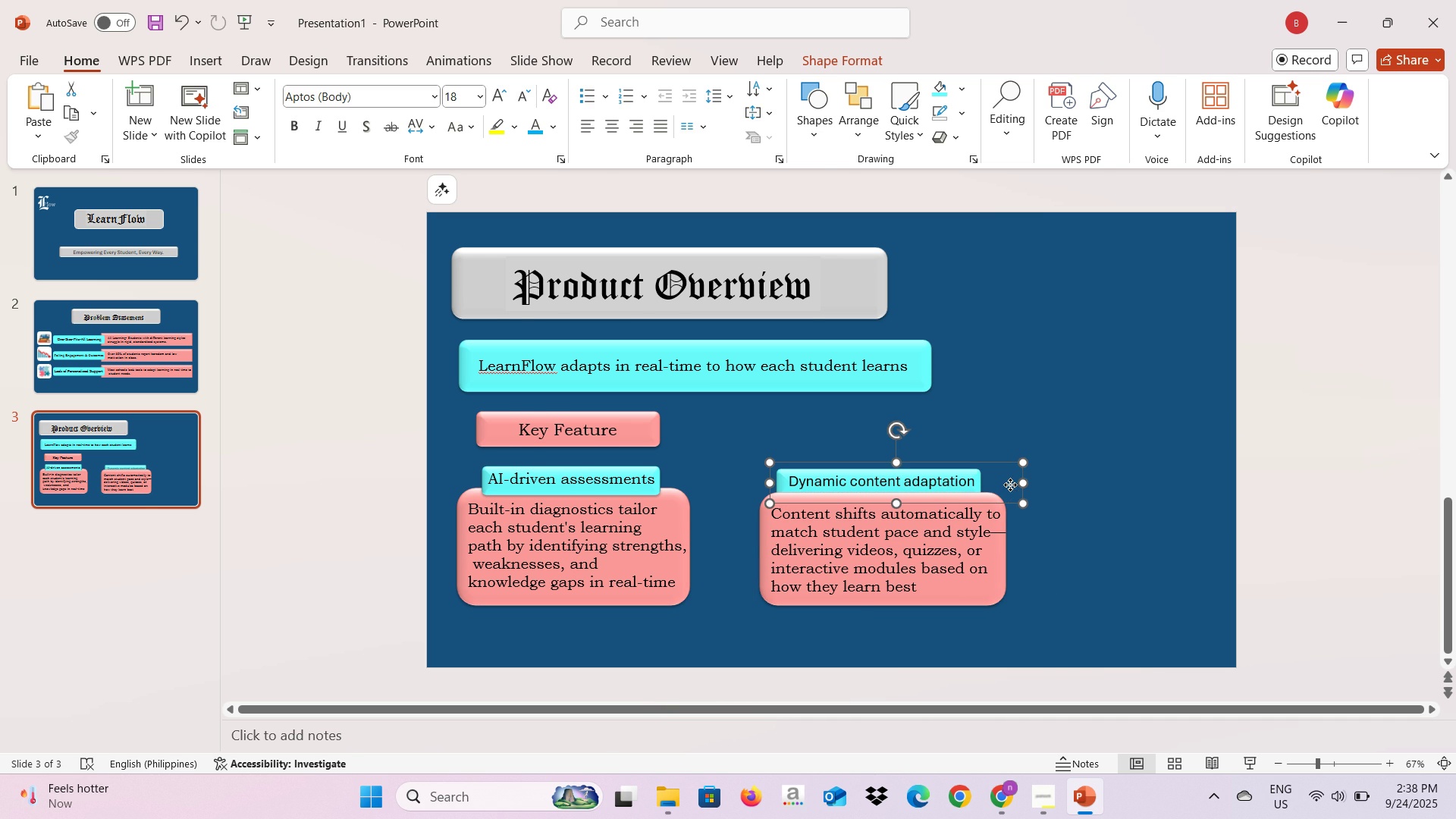 
right_click([1010, 485])
 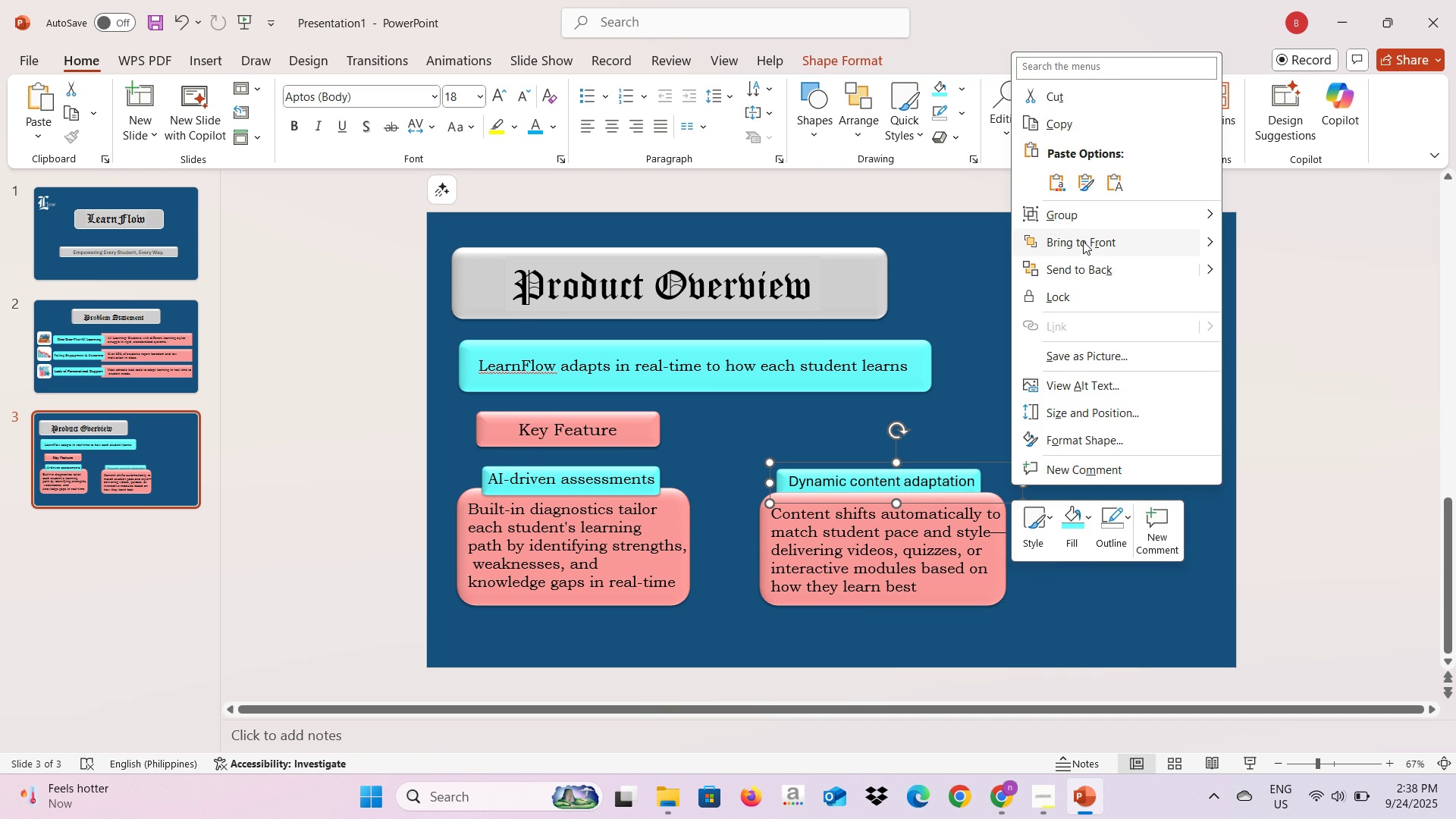 
left_click([1083, 241])